 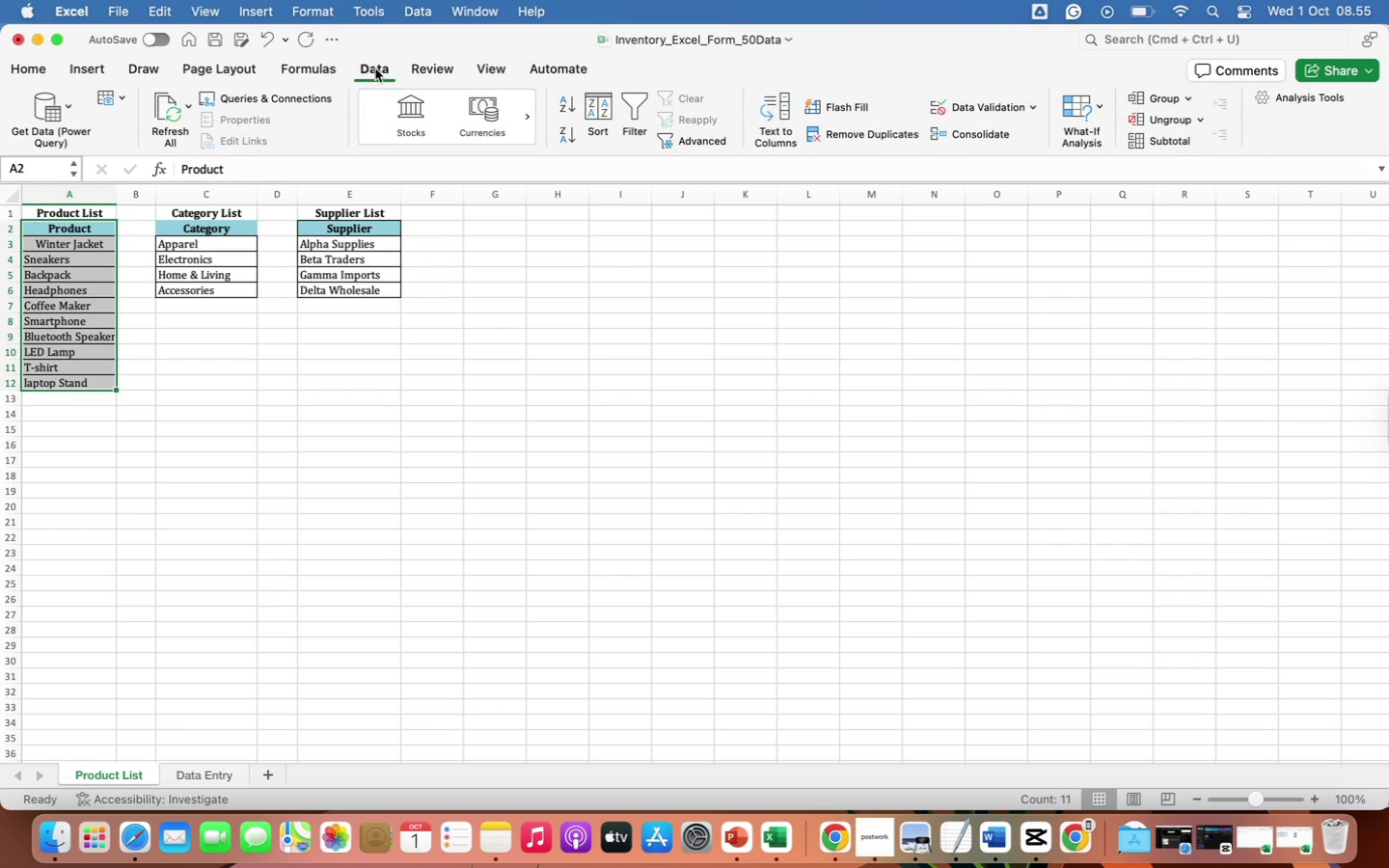 
left_click([980, 110])
 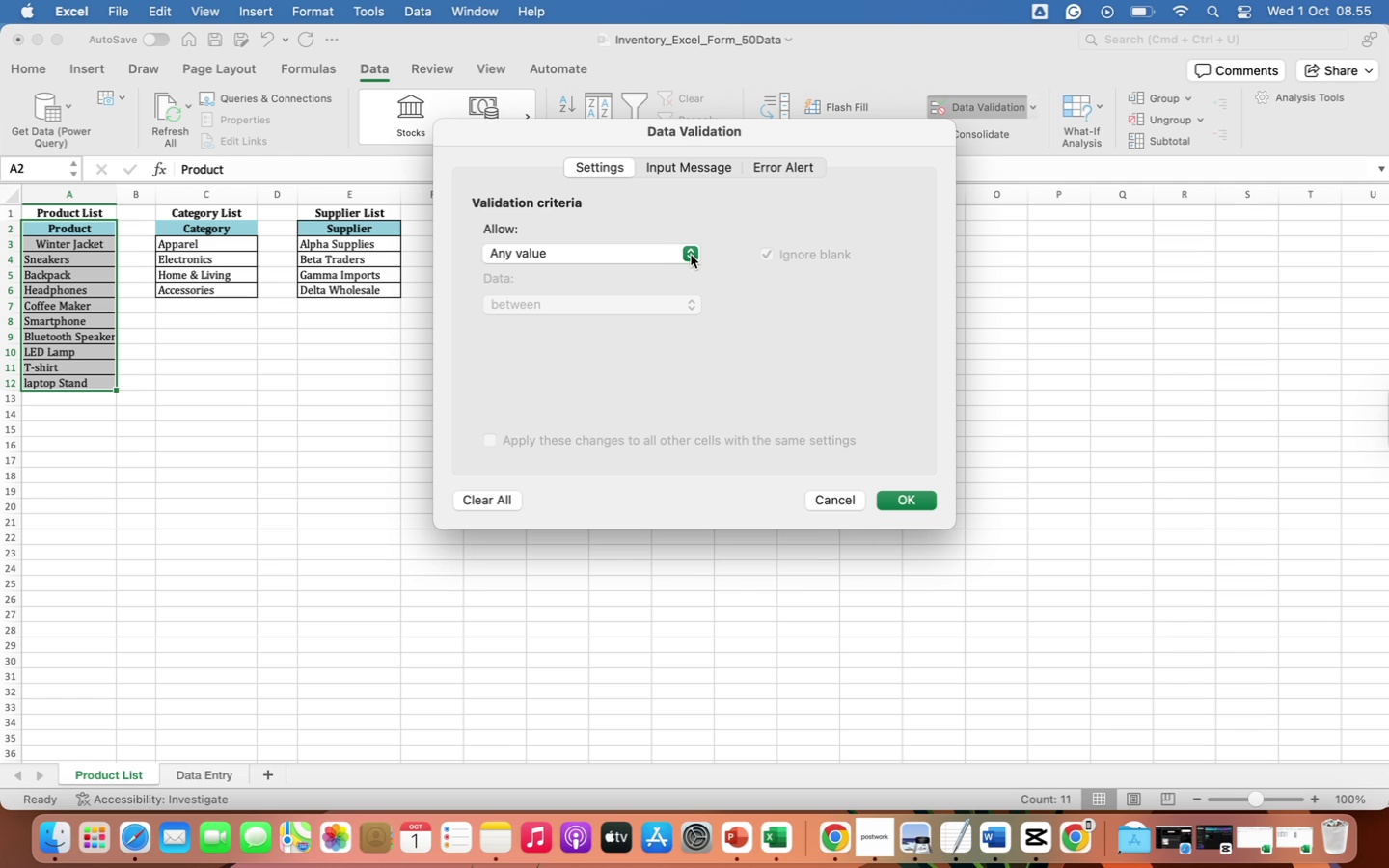 
wait(7.1)
 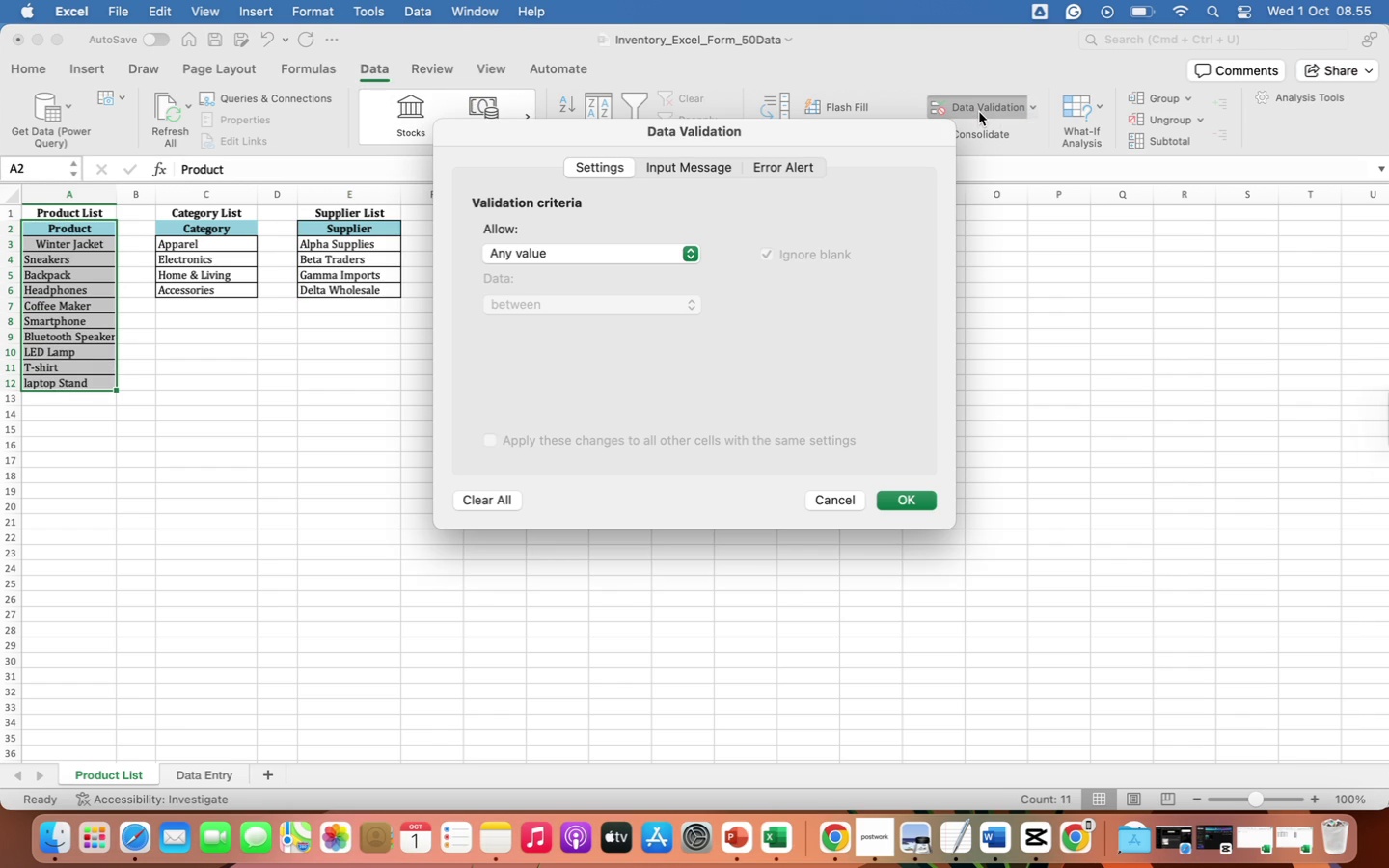 
left_click([691, 255])
 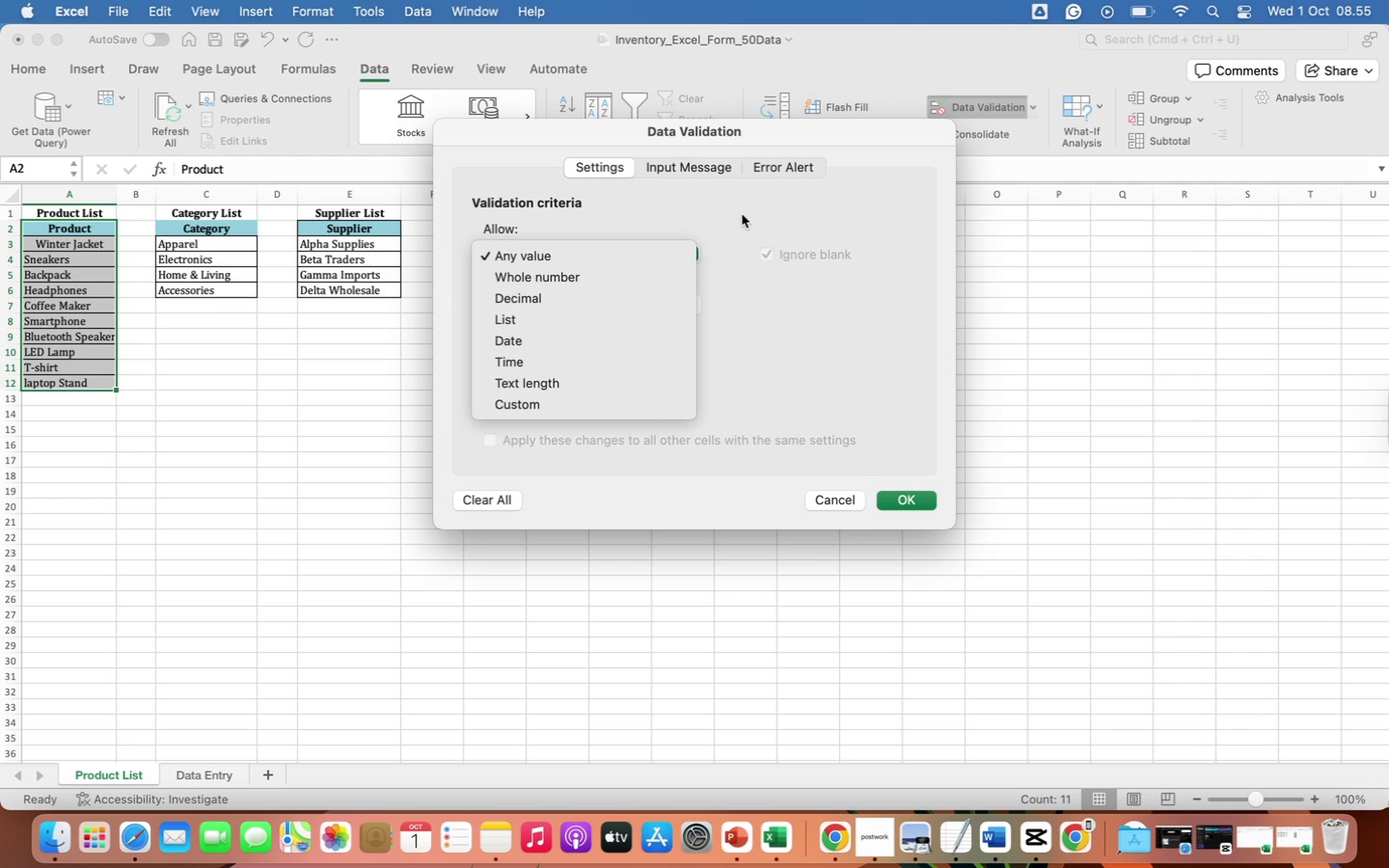 
left_click([742, 214])
 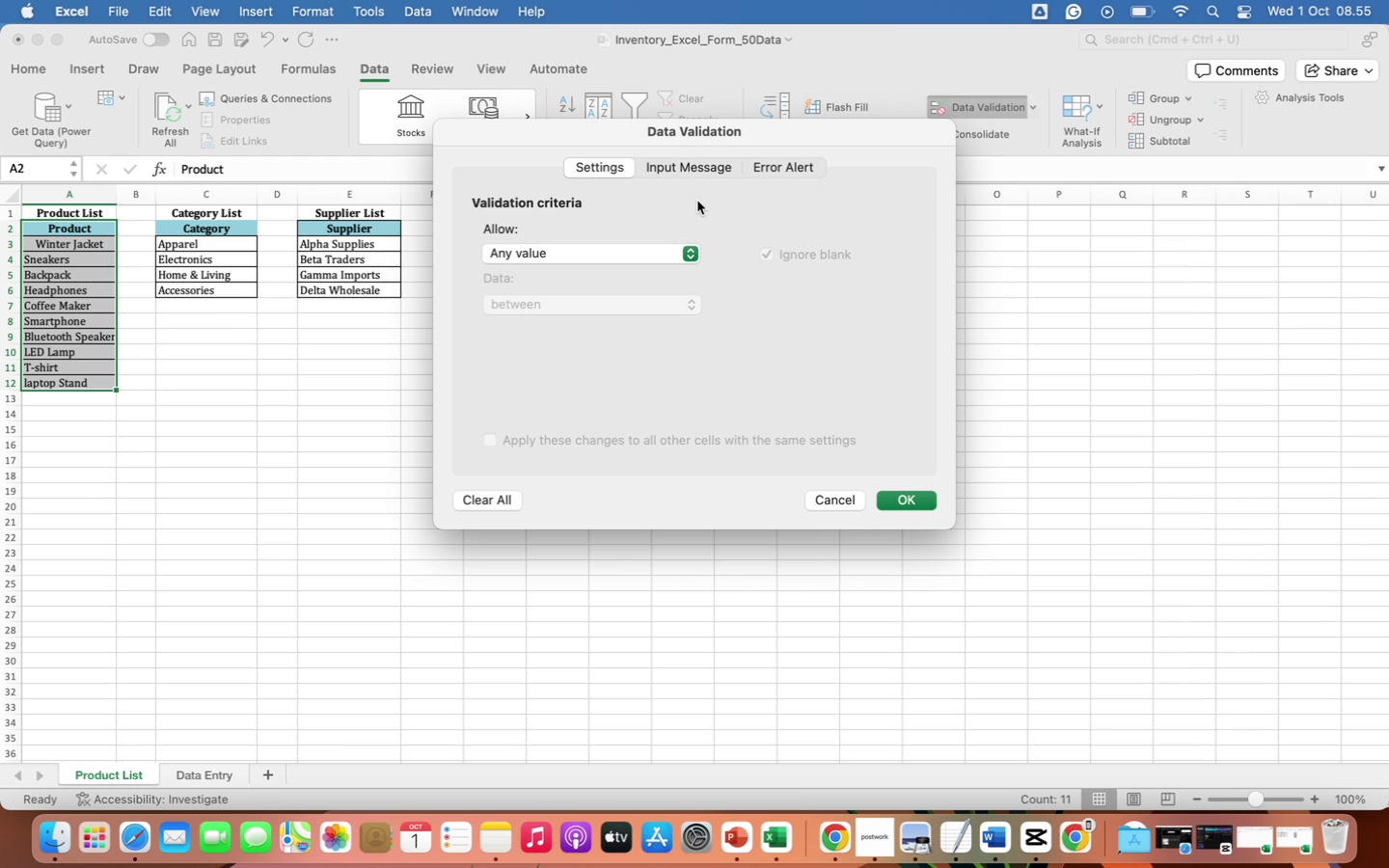 
wait(18.27)
 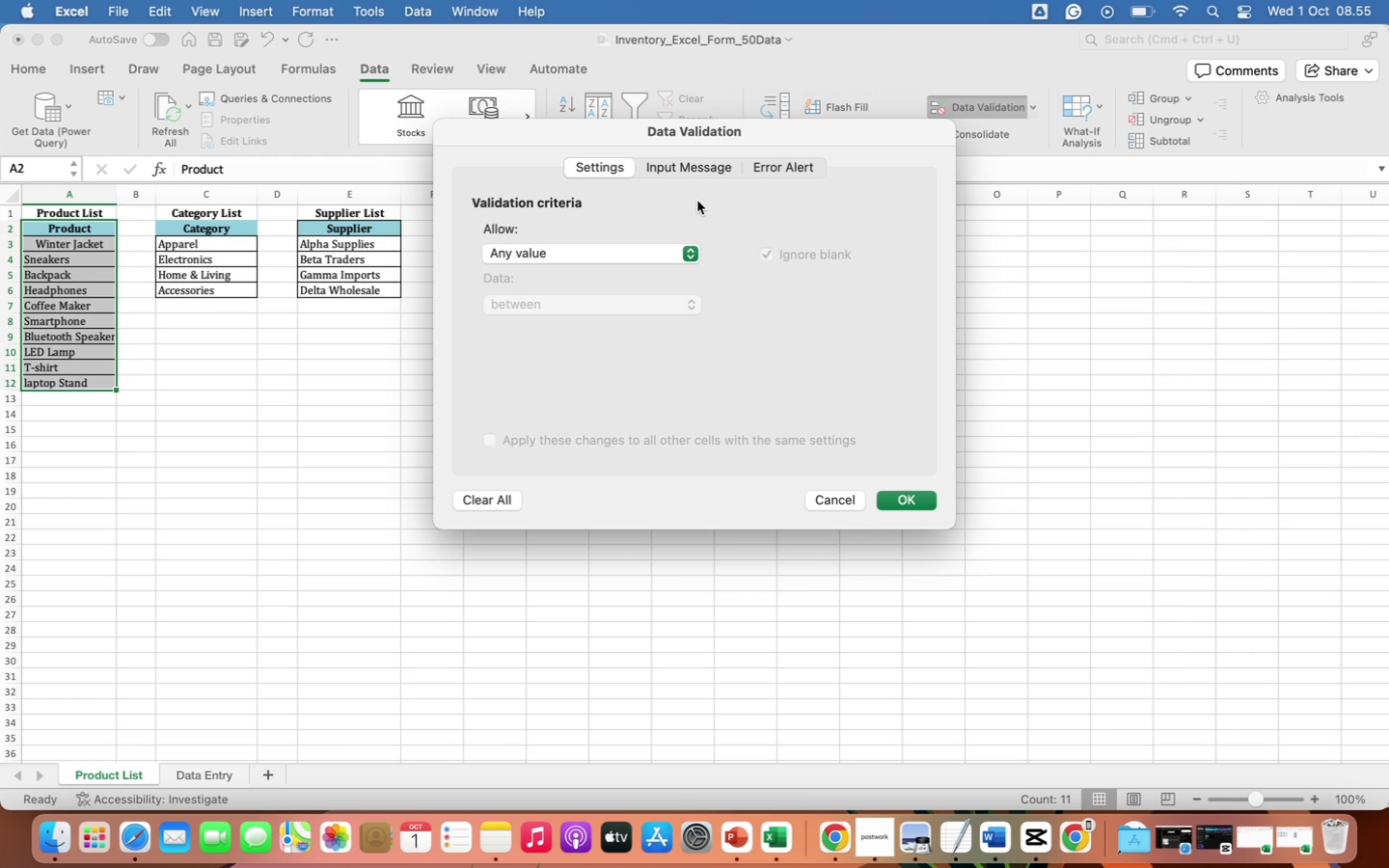 
left_click([690, 249])
 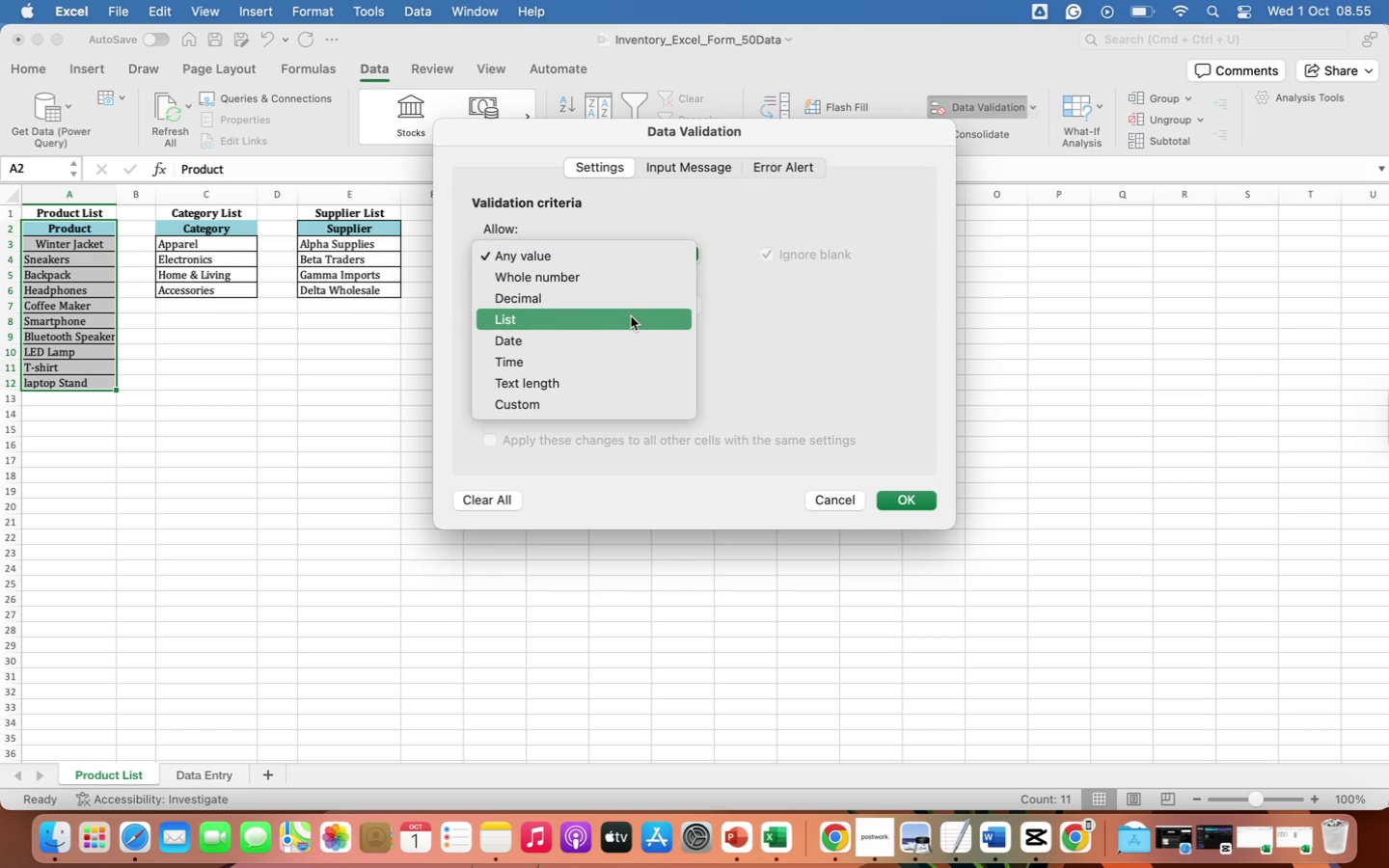 
left_click([631, 316])
 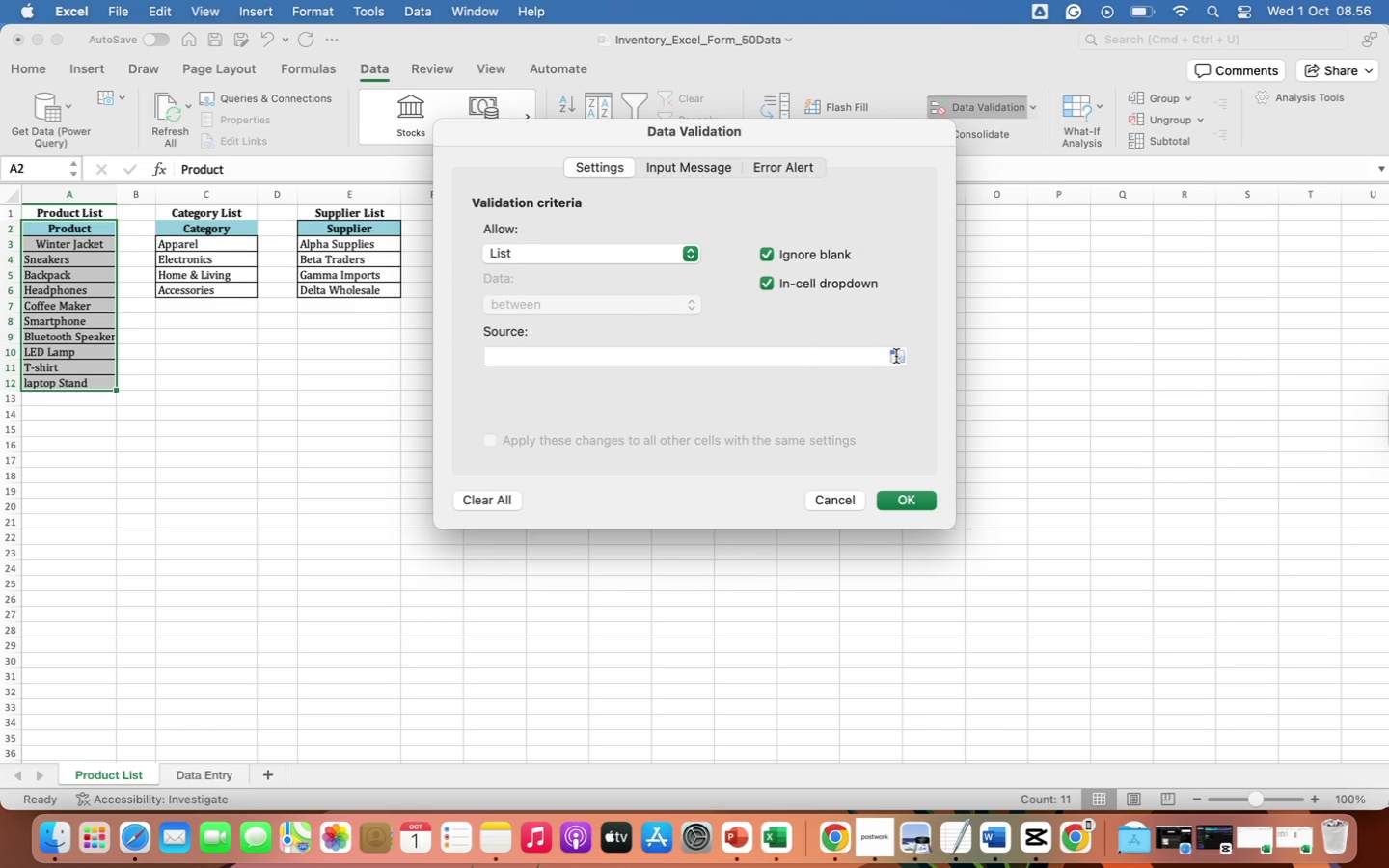 
wait(8.94)
 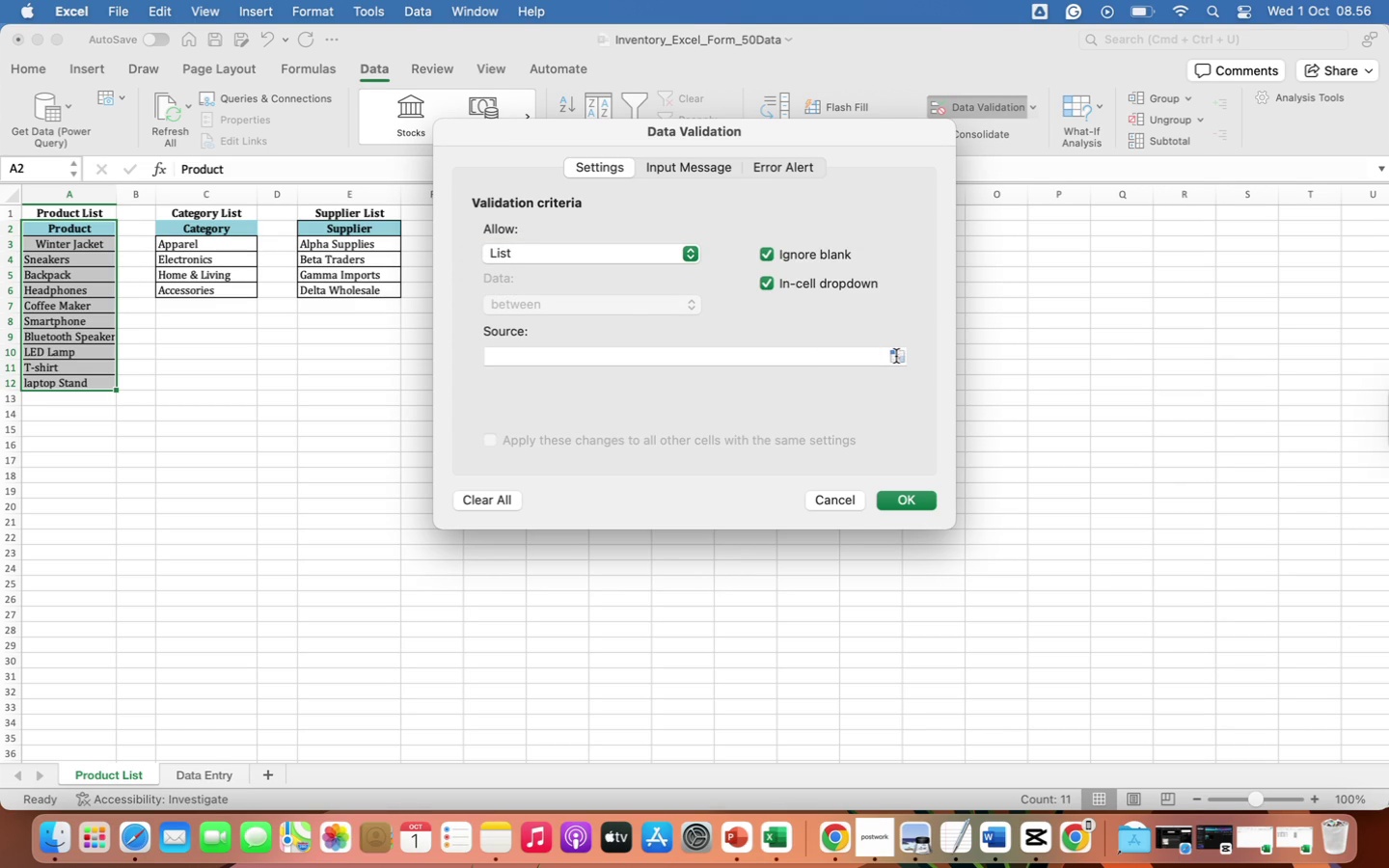 
left_click([897, 357])
 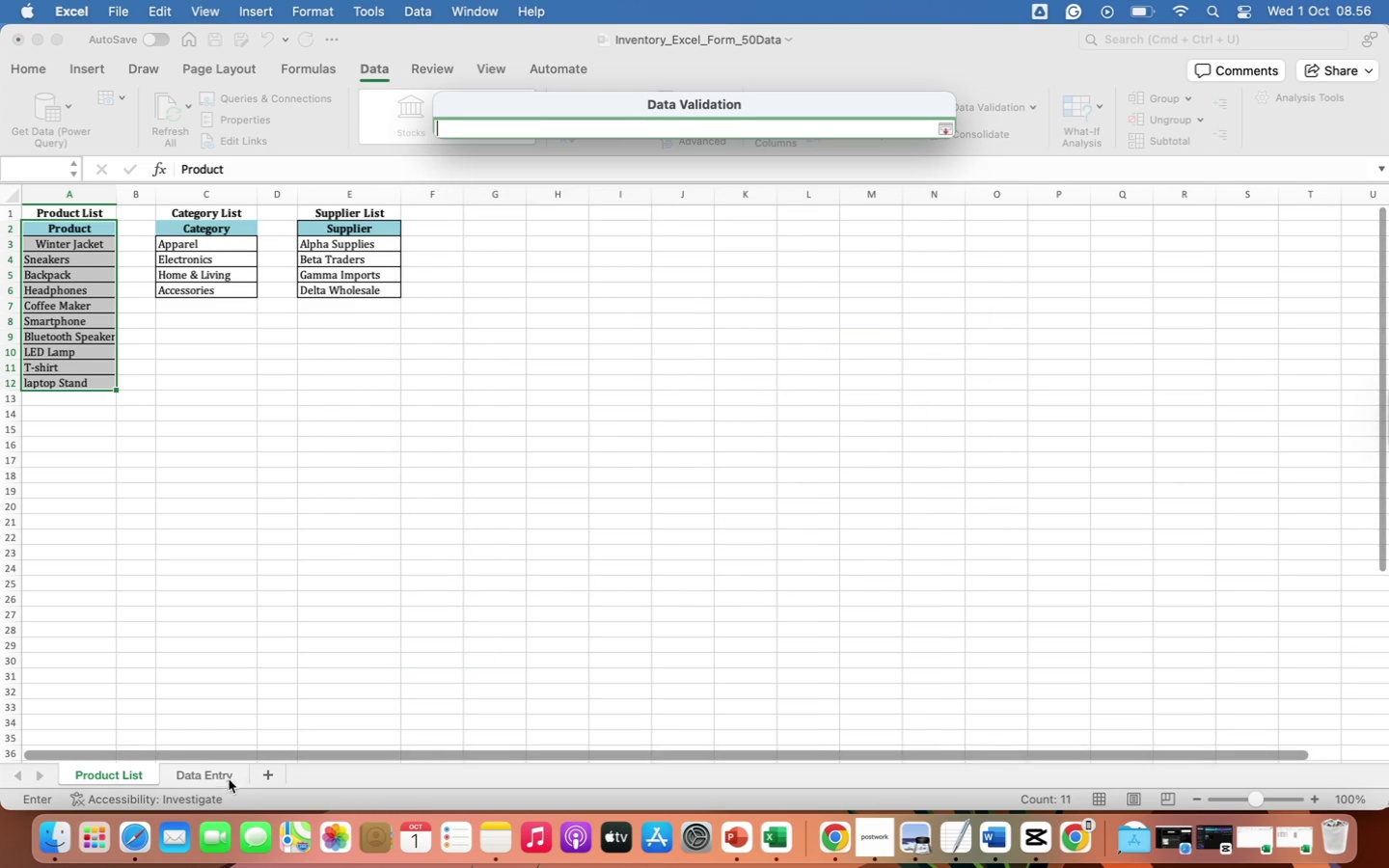 
left_click([224, 779])